 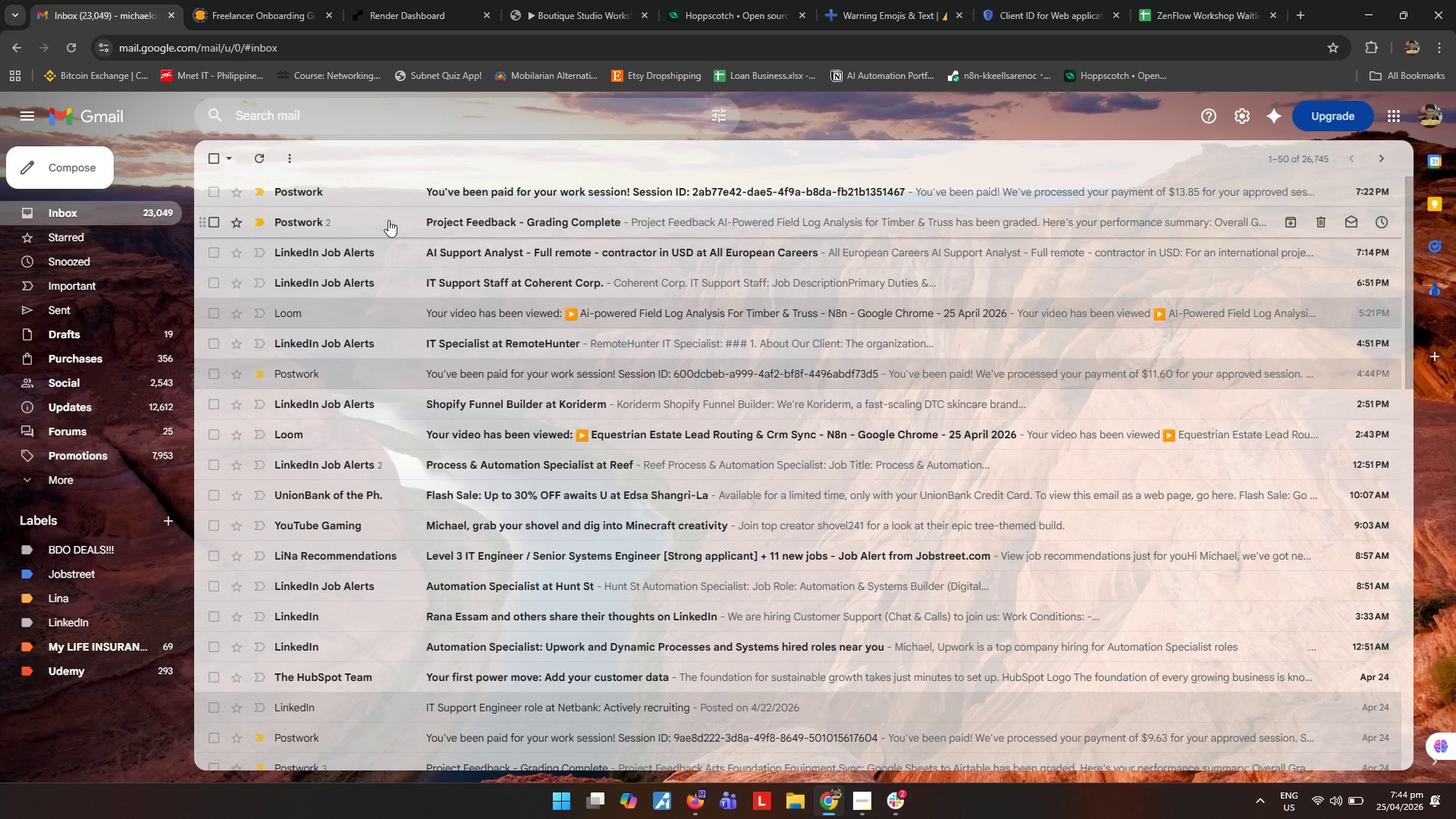 
left_click([891, 9])
 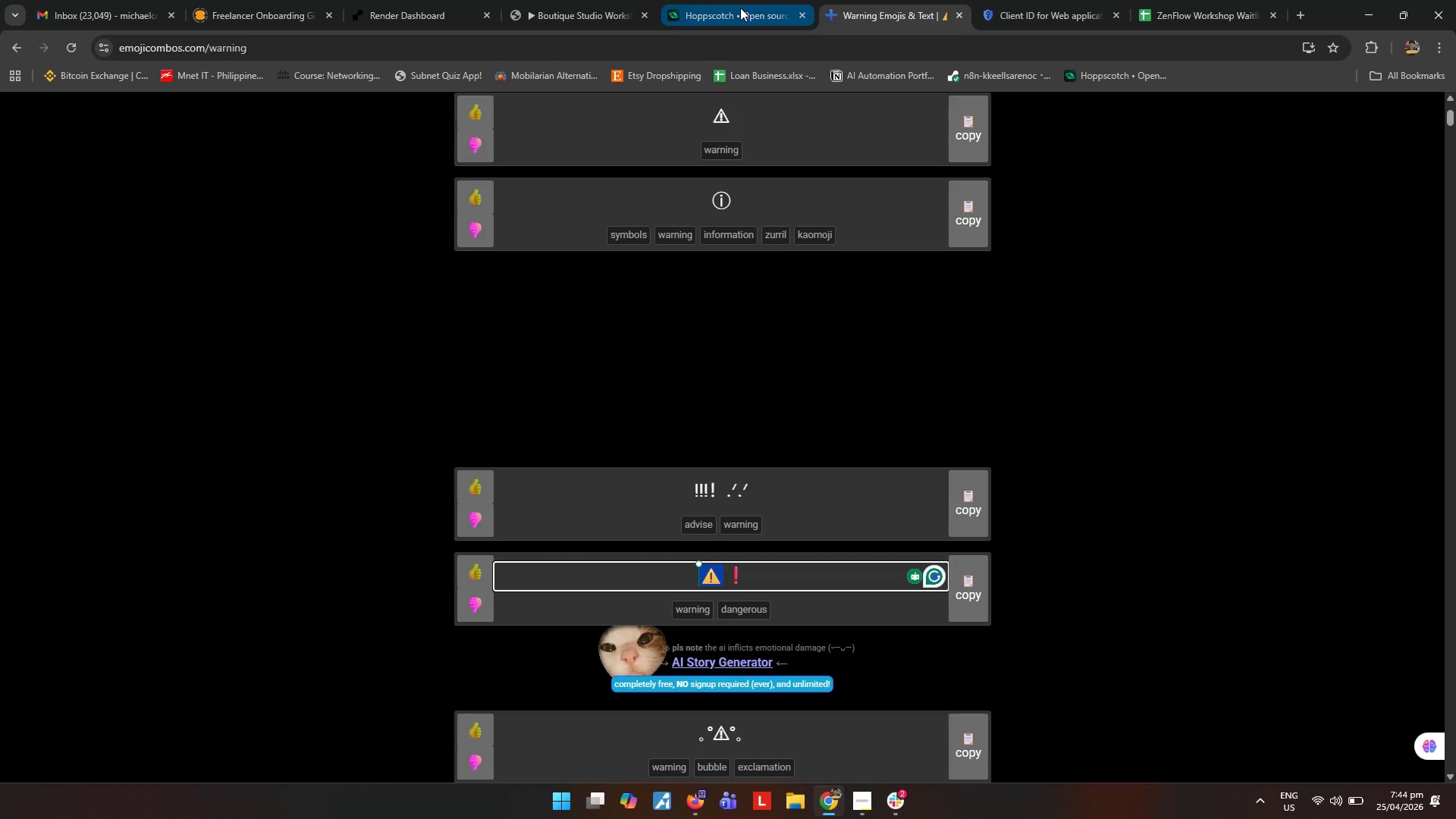 
left_click([740, 8])
 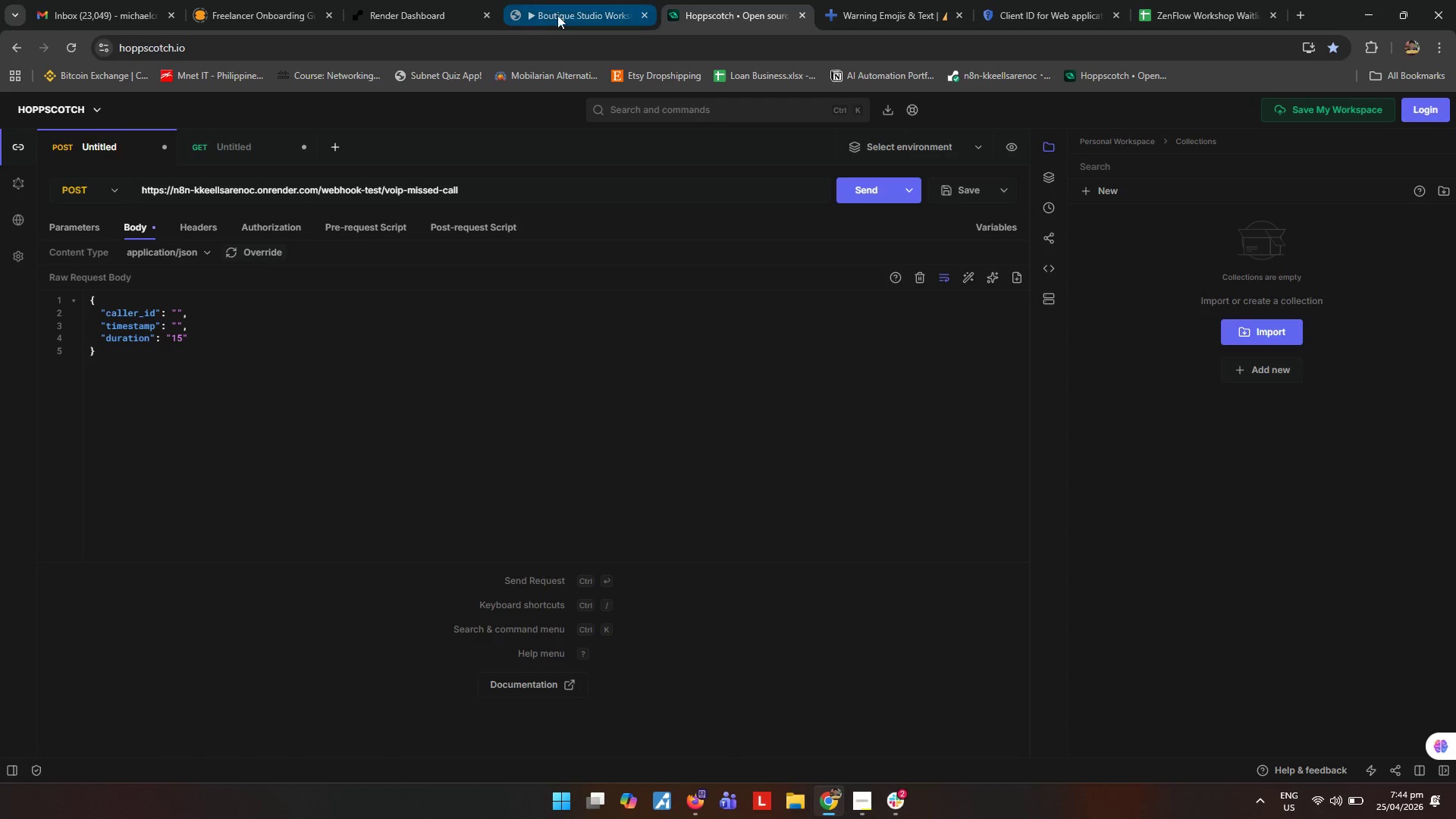 
left_click([557, 15])
 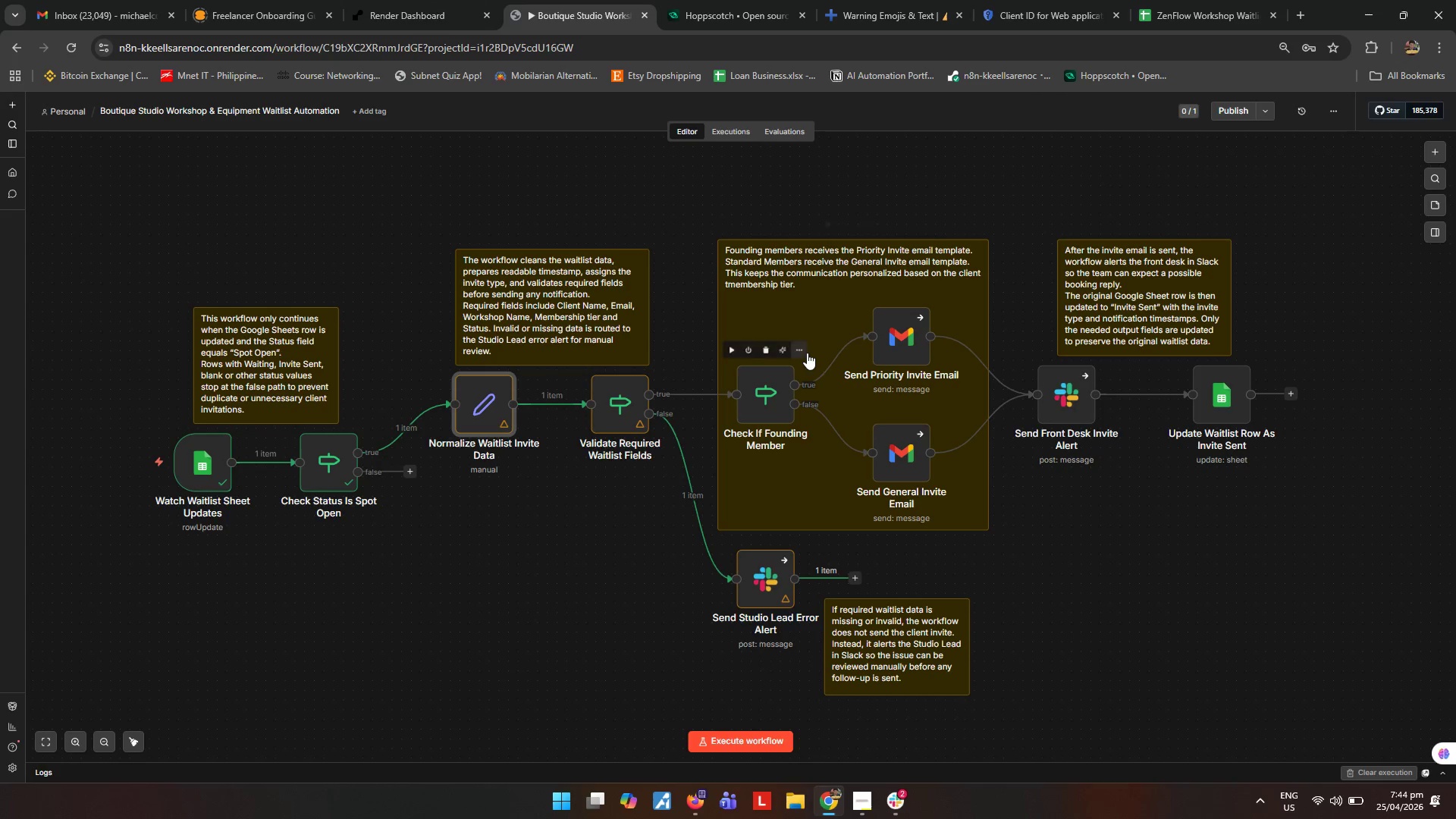 
wait(9.67)
 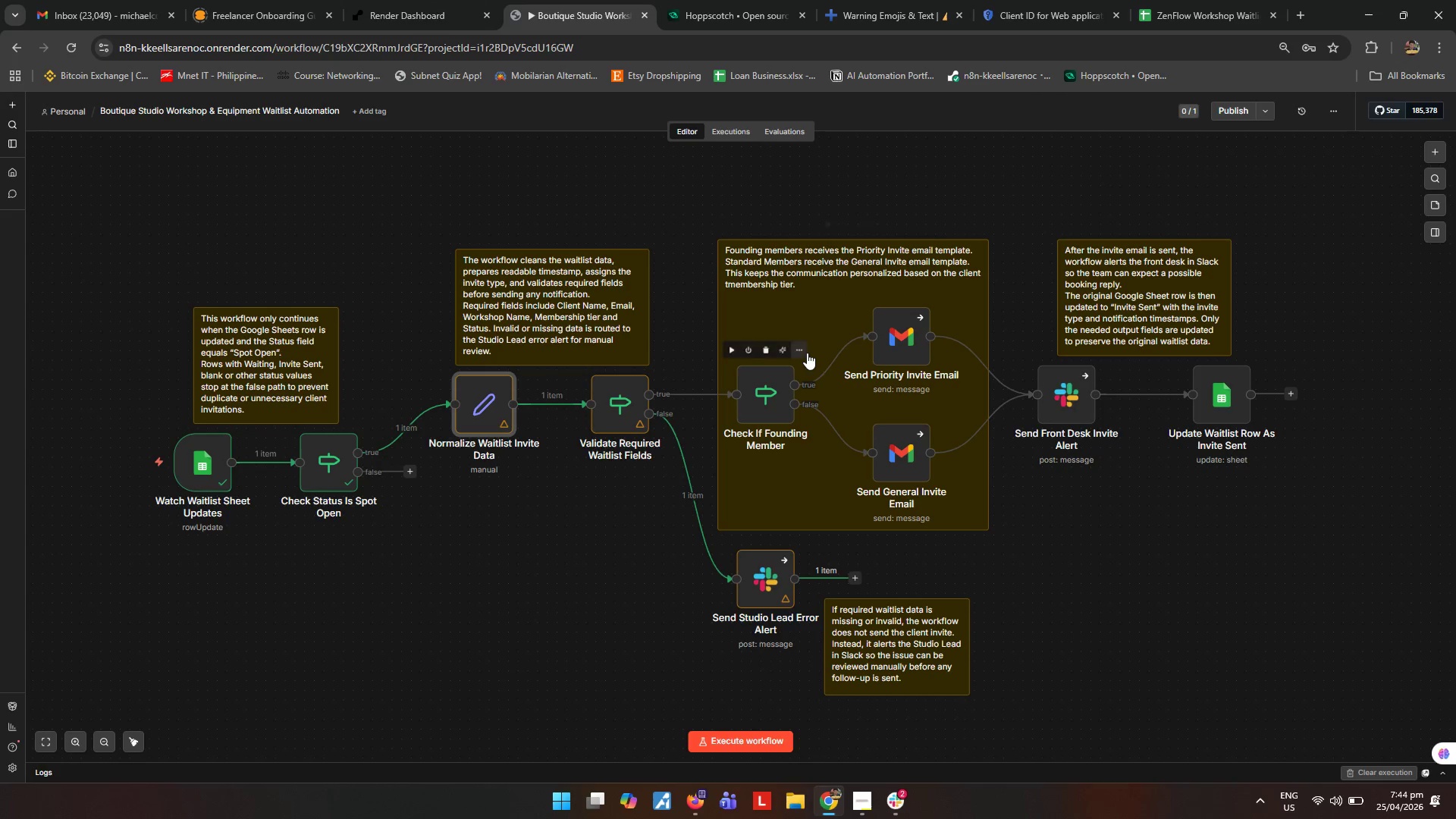 
left_click([748, 27])
 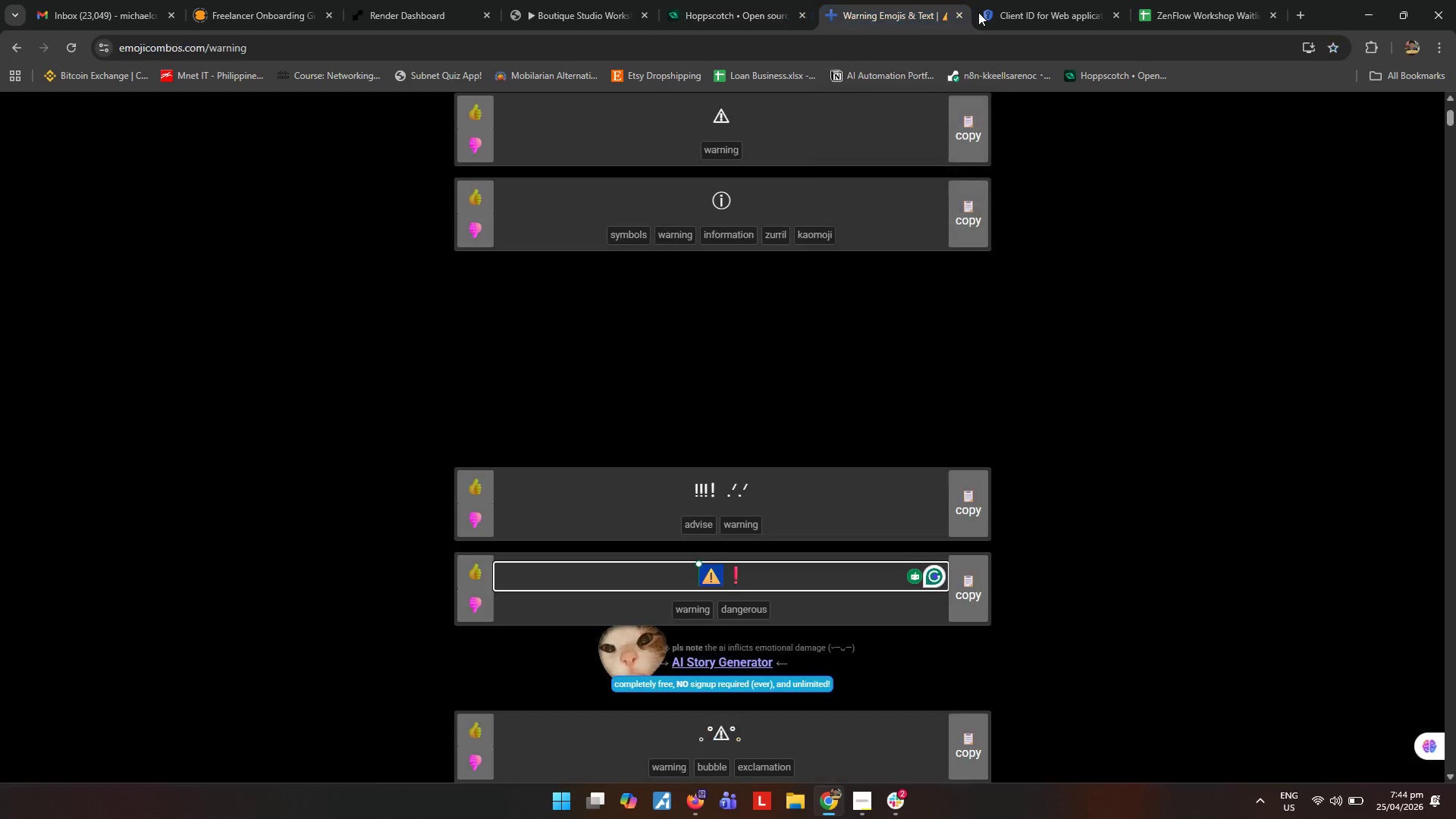 
double_click([1051, 11])
 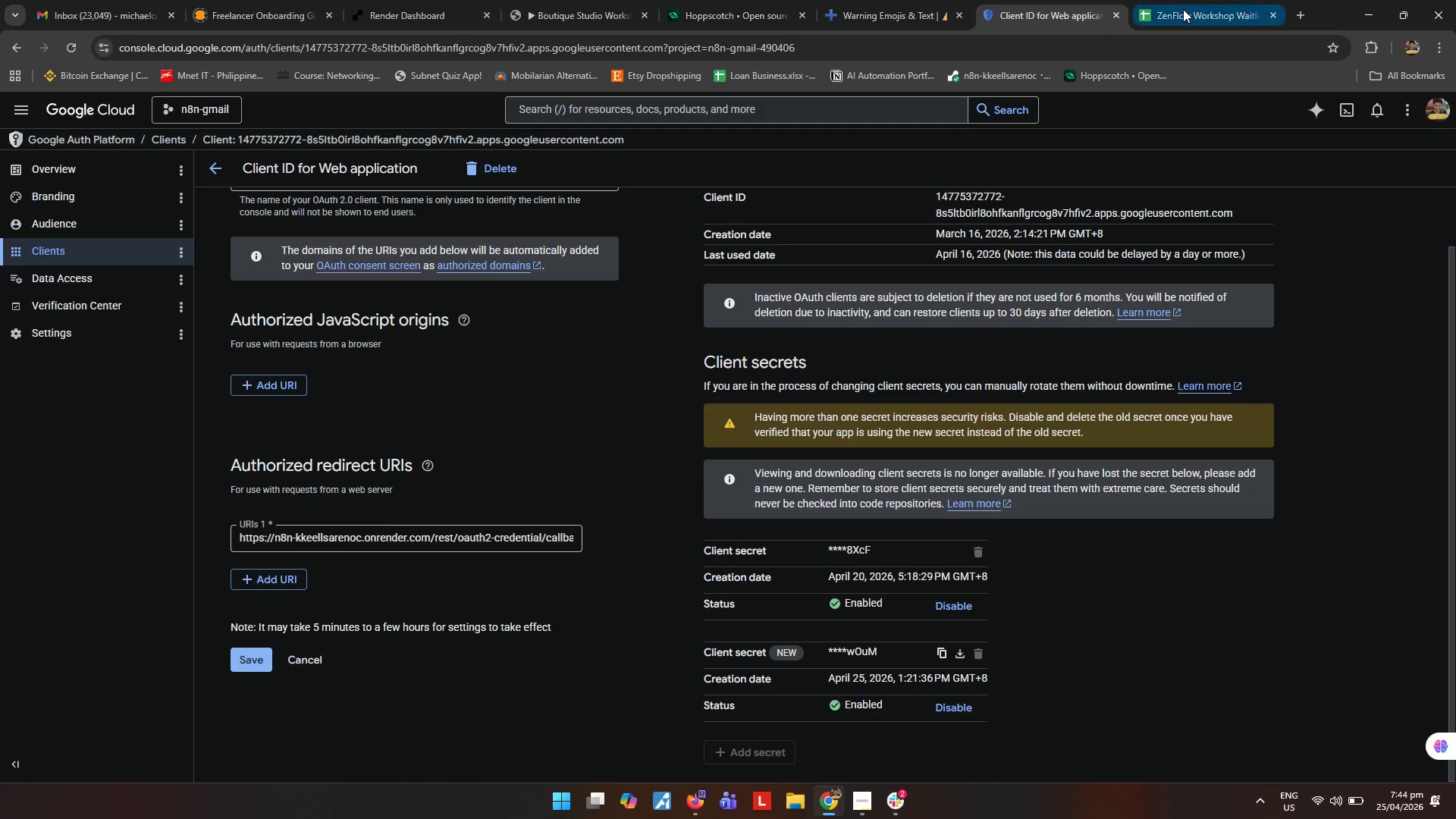 
triple_click([1183, 9])
 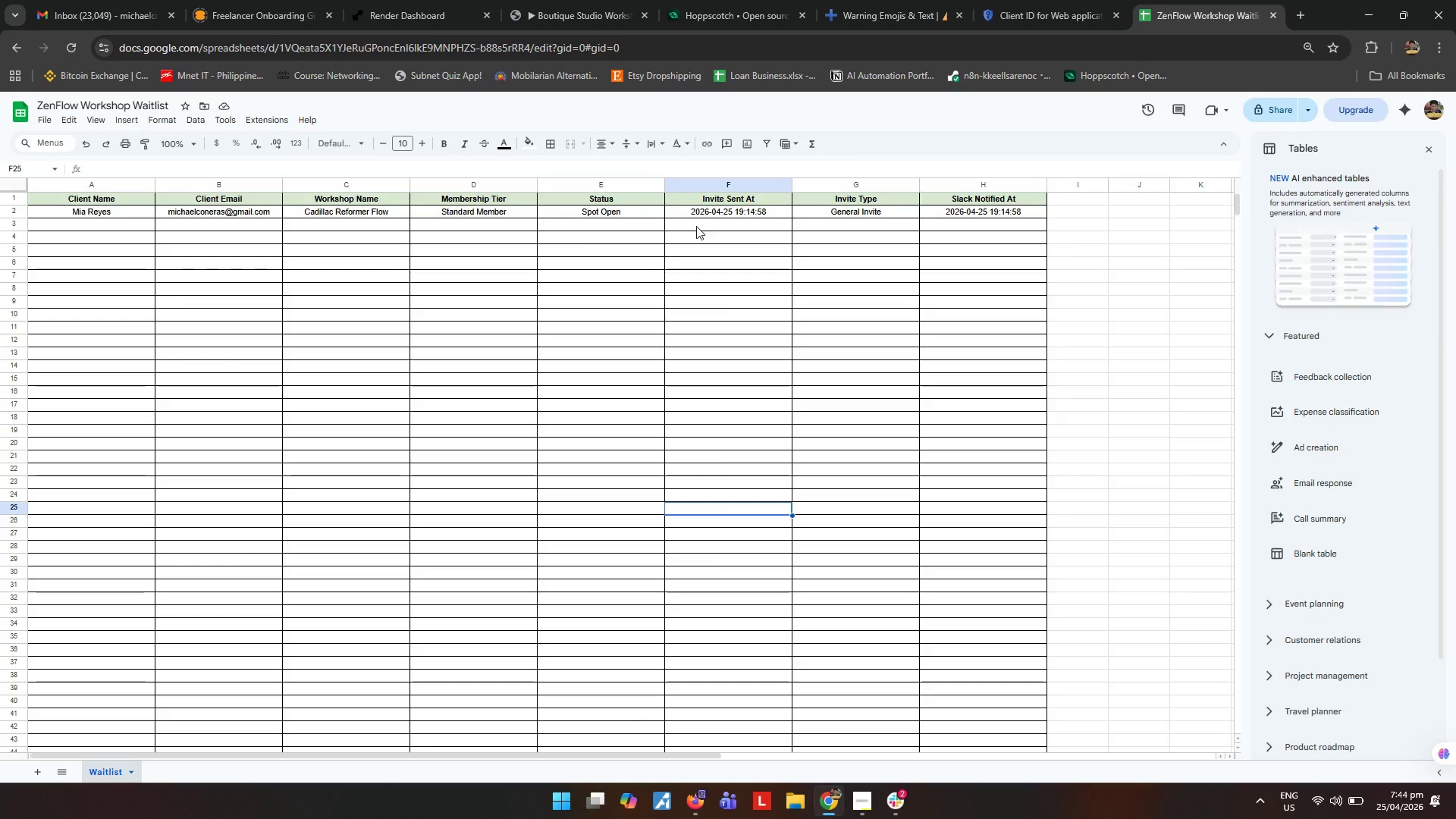 
wait(6.08)
 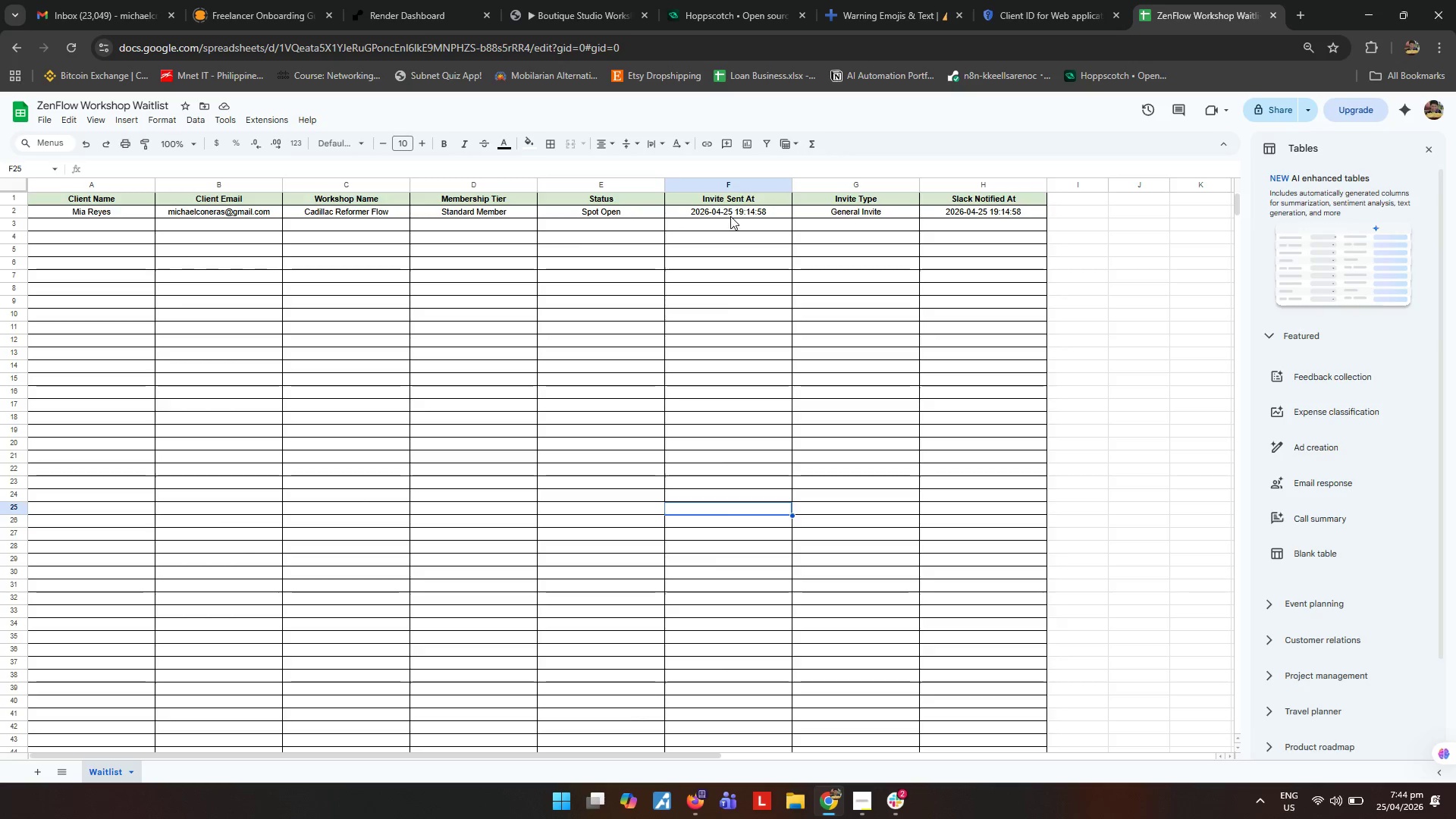 
left_click([733, 209])
 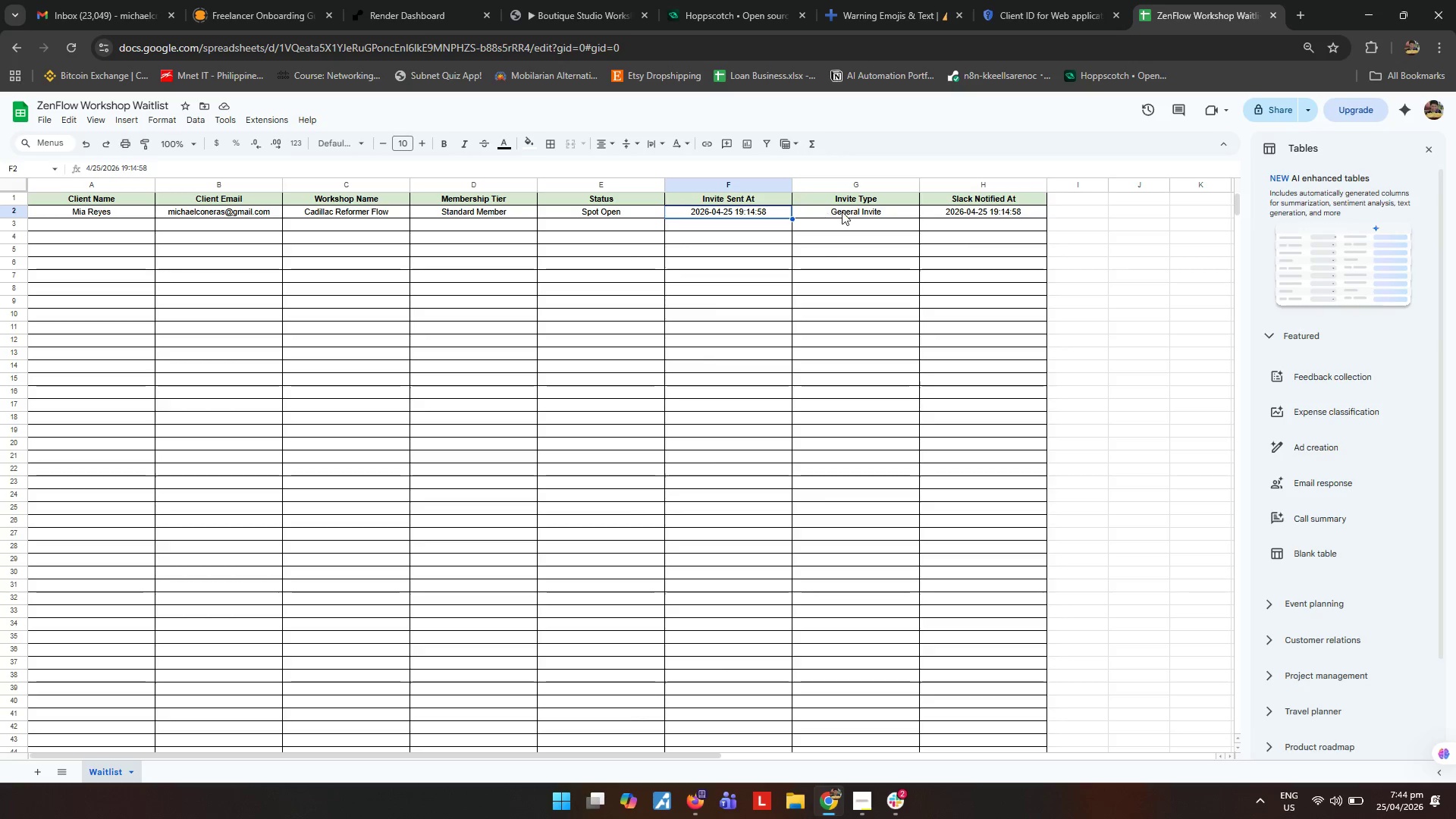 
key(Backspace)
 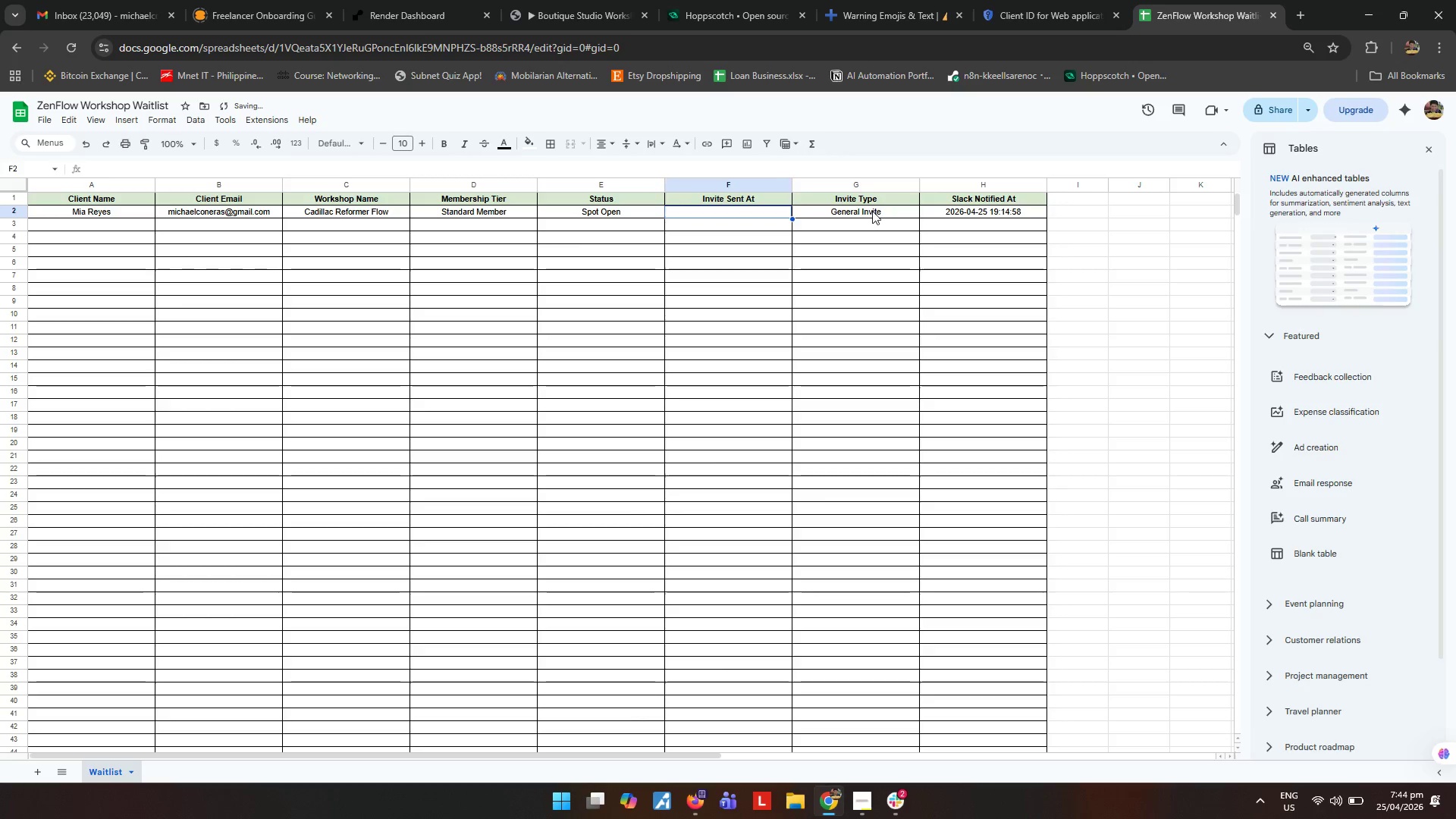 
left_click([872, 211])
 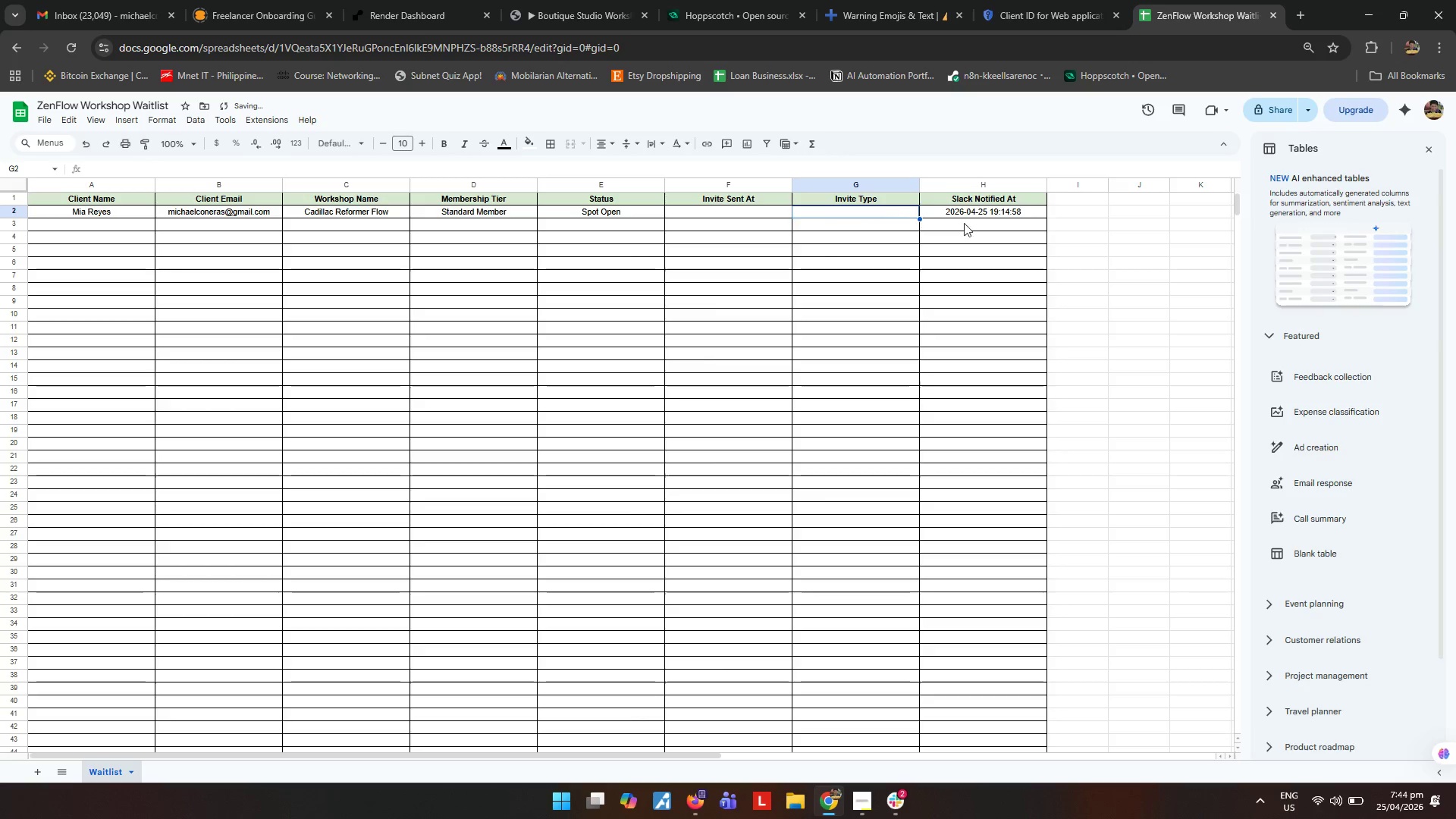 
key(Backspace)
 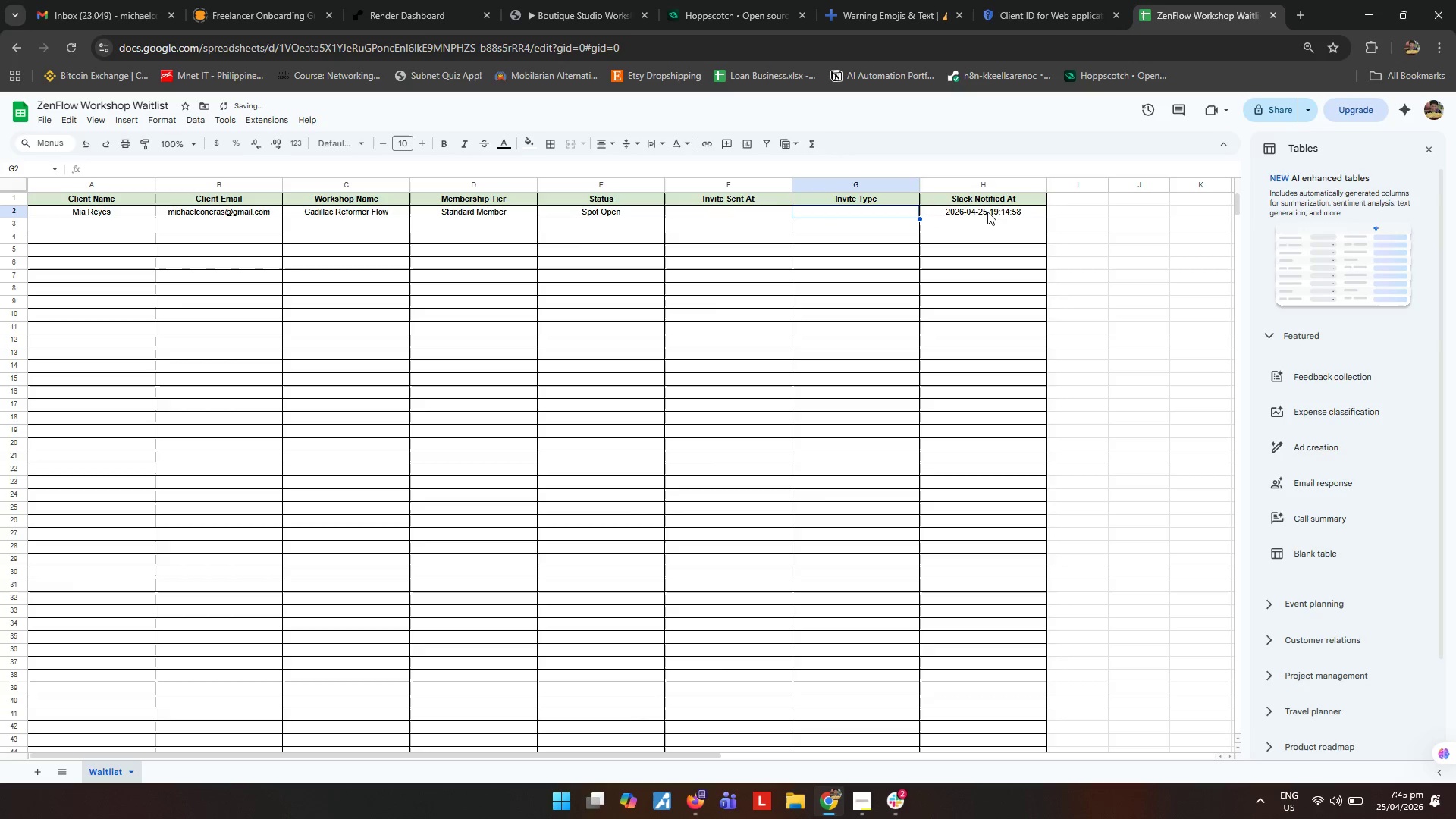 
left_click([987, 212])
 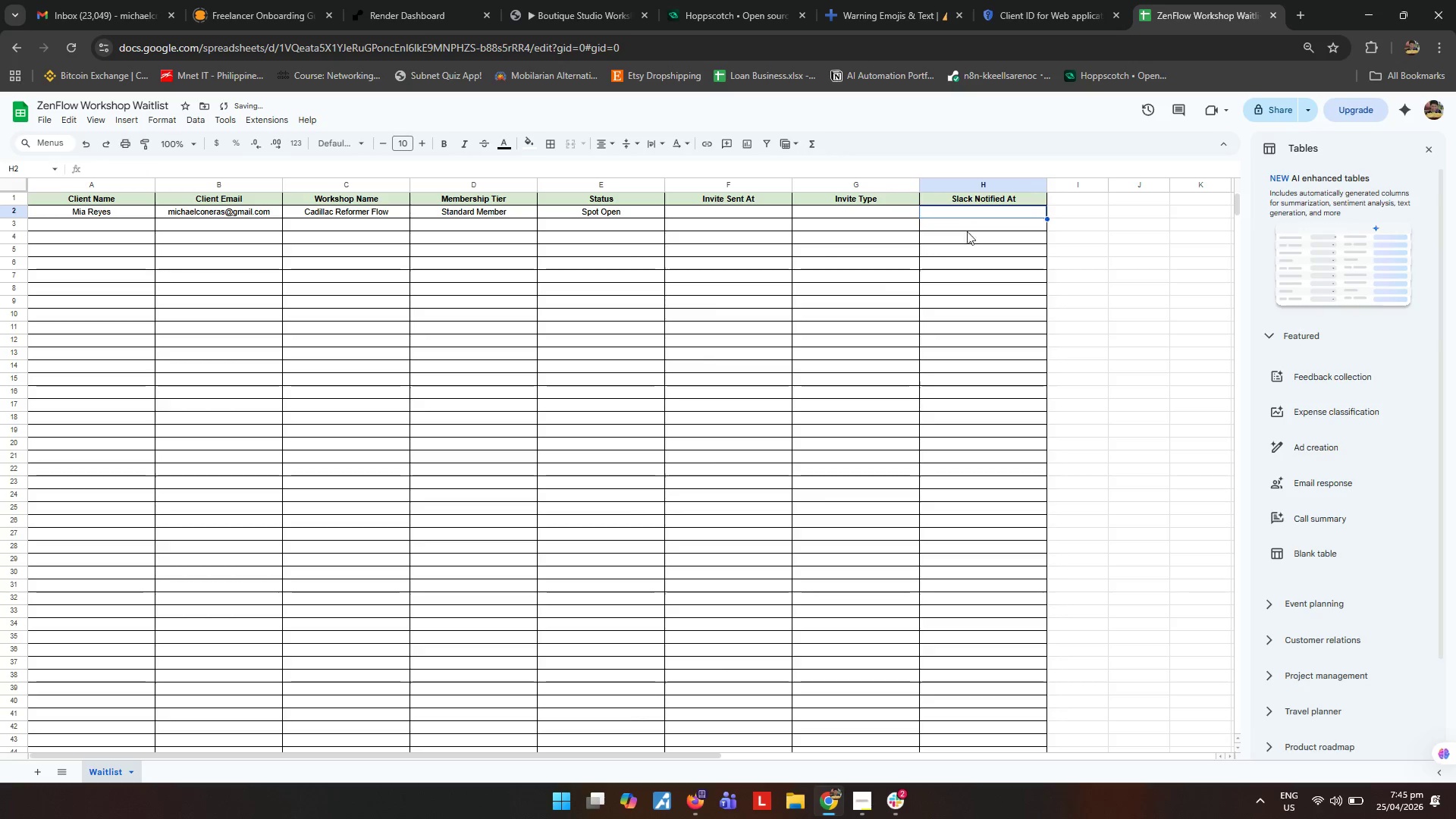 
key(Backspace)
 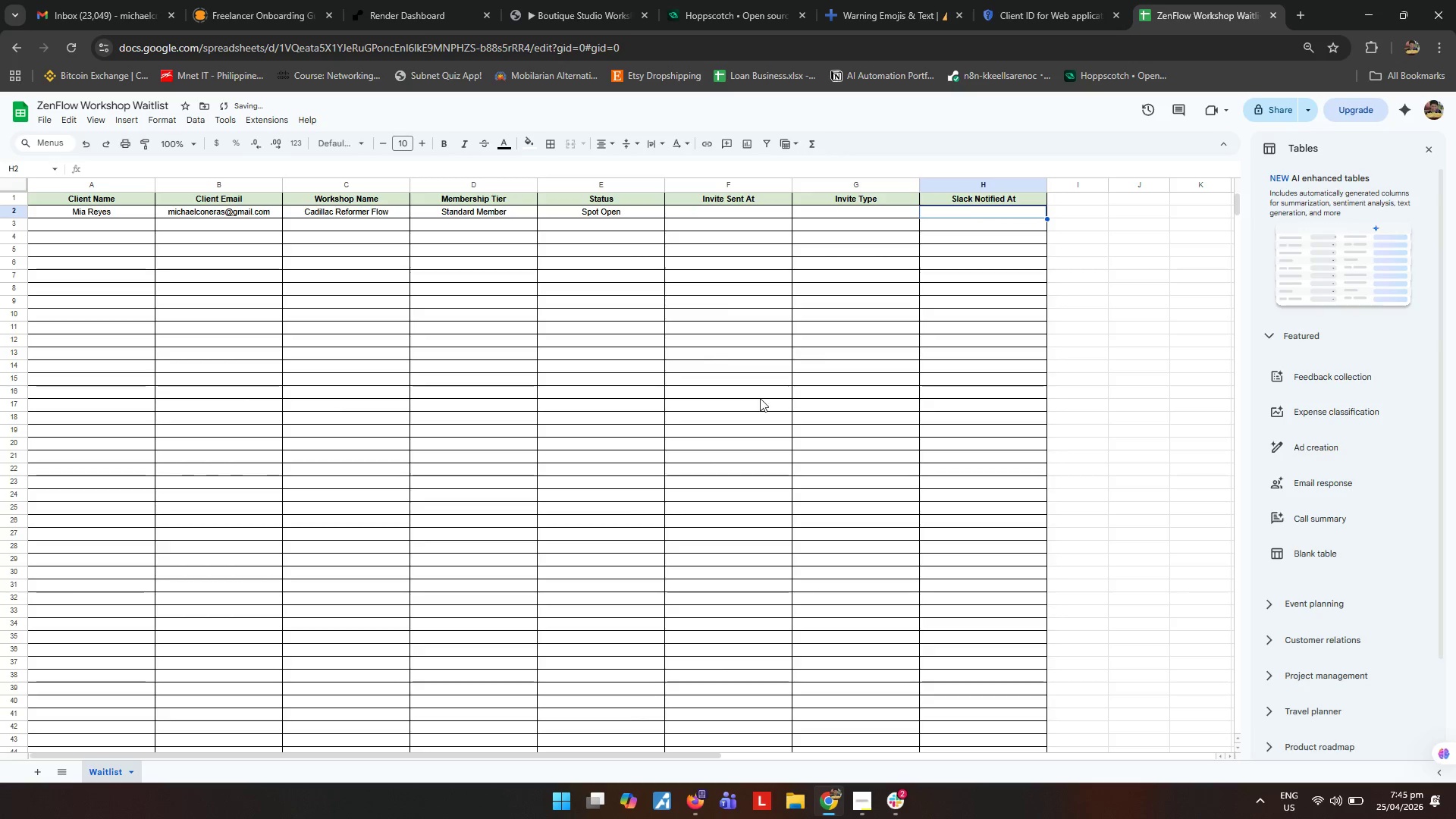 
double_click([760, 398])
 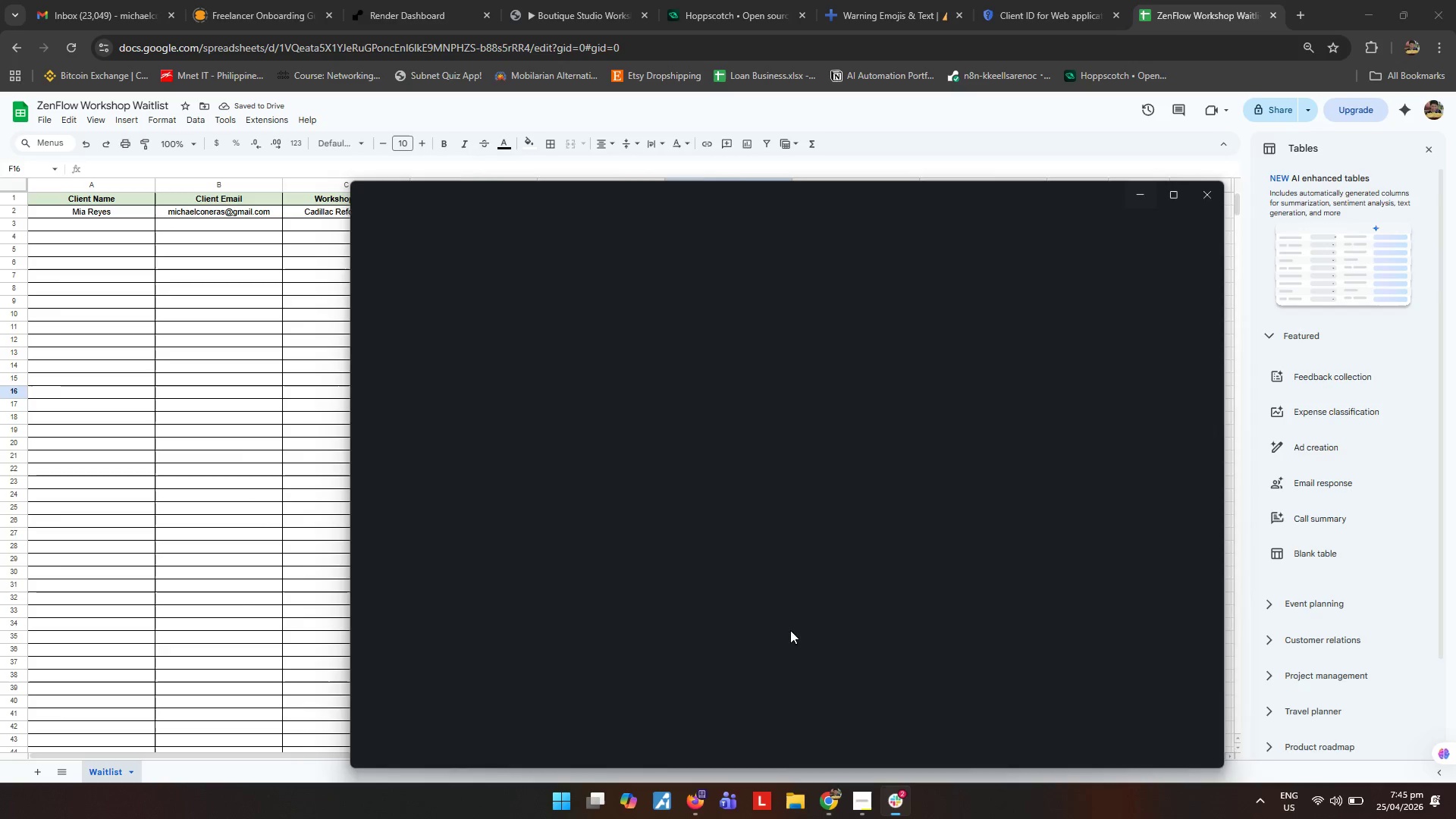 
left_click([1202, 448])
 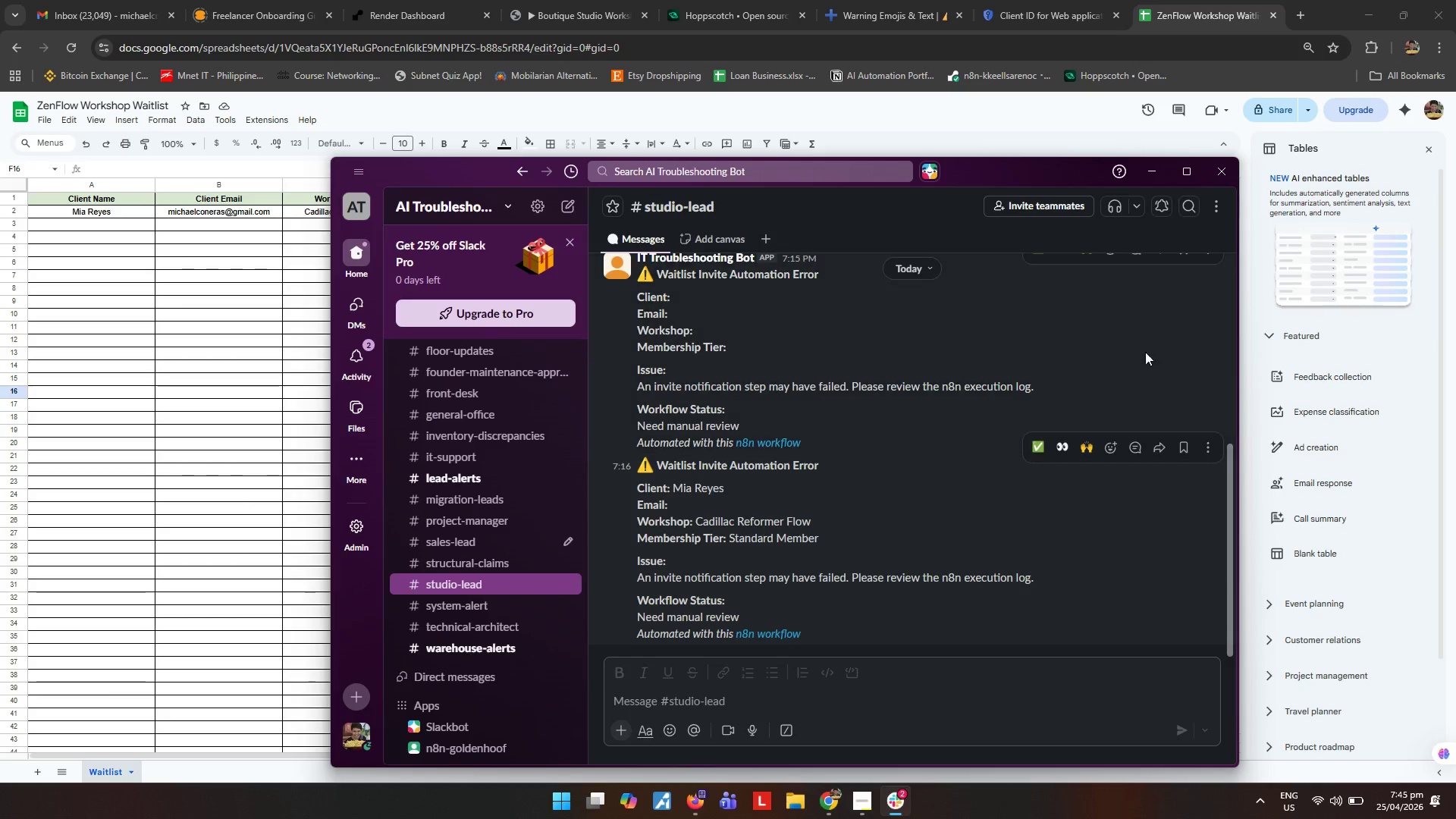 
left_click([1203, 451])
 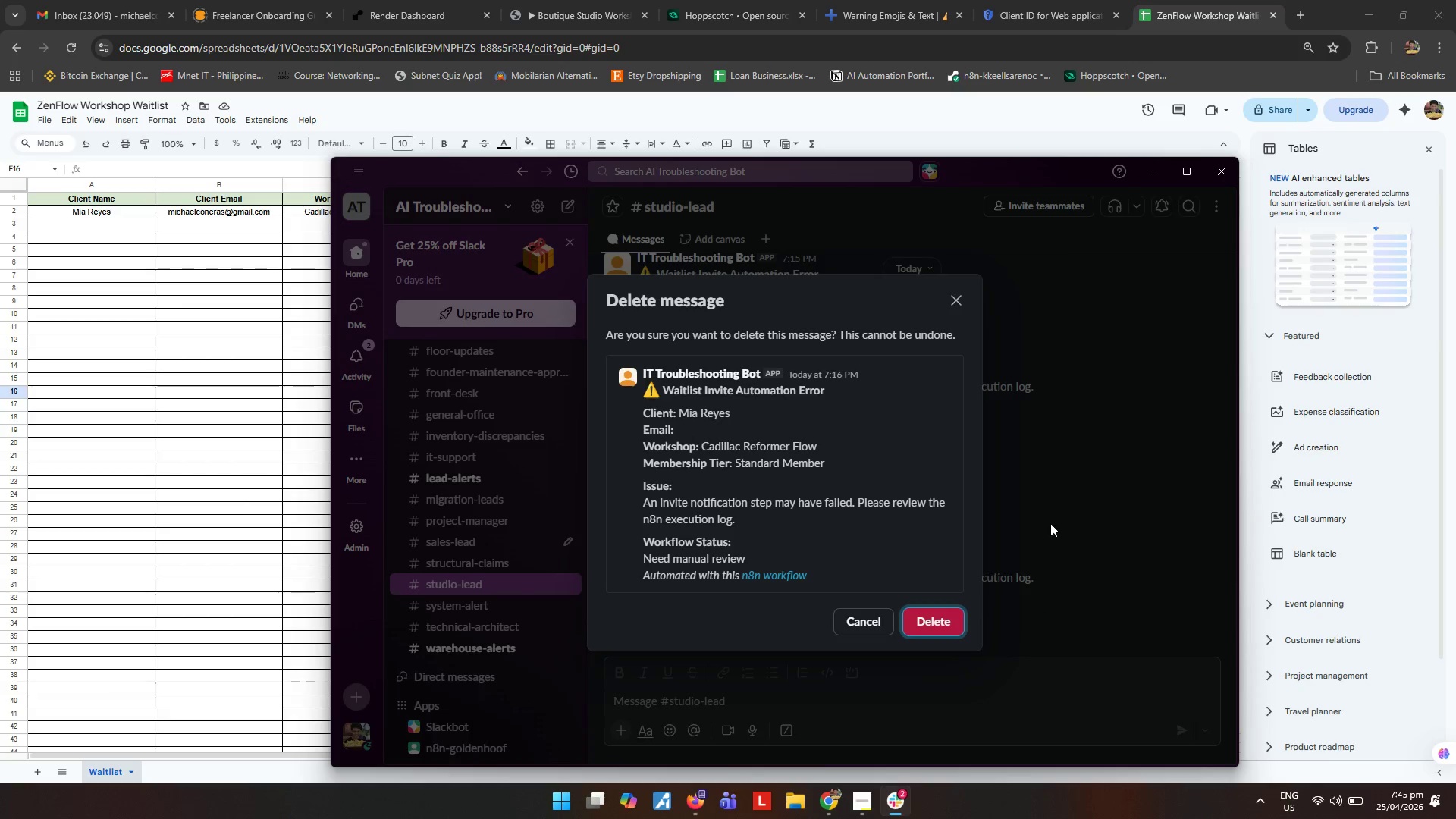 
left_click([930, 617])
 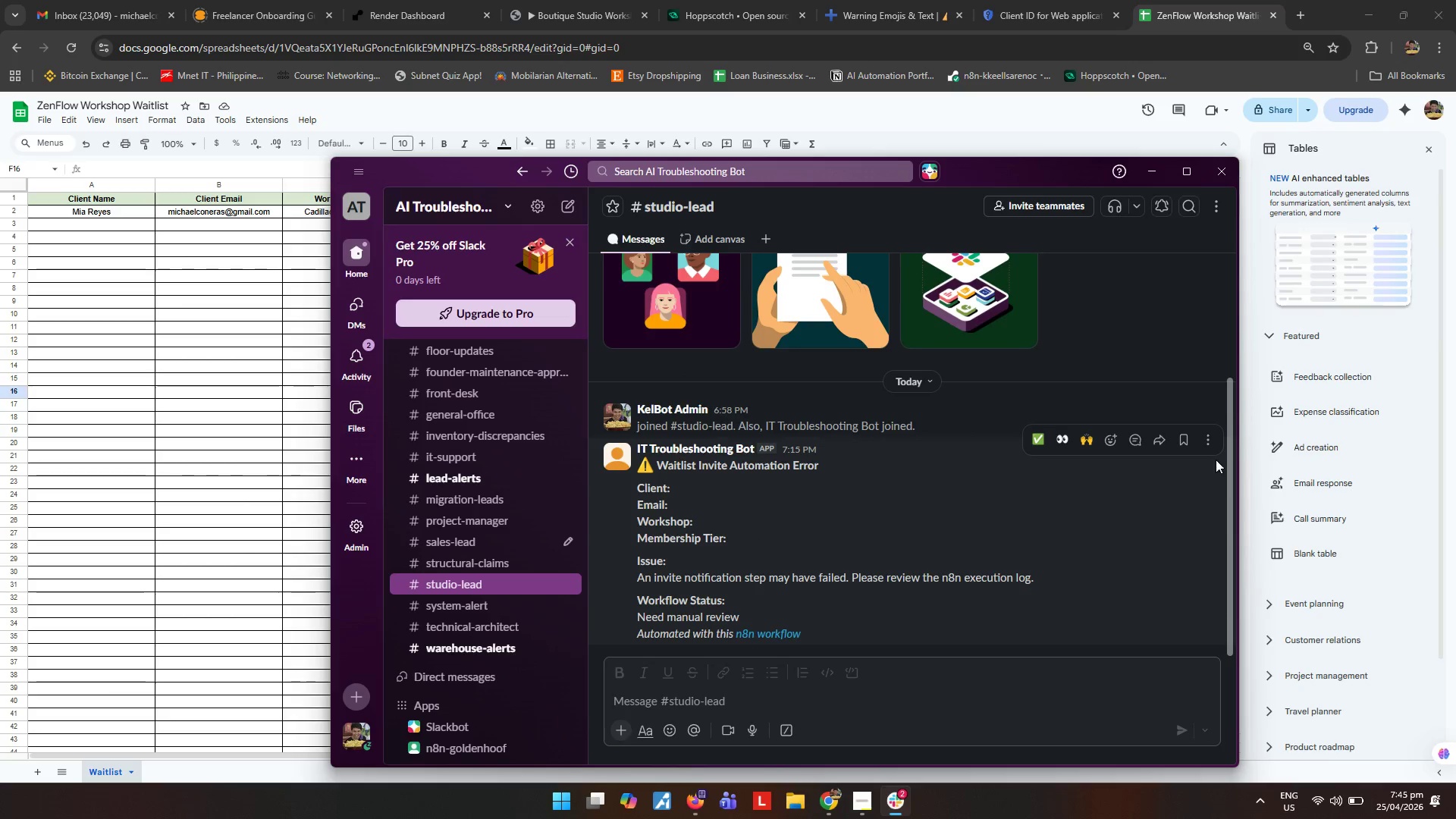 
left_click([1207, 443])
 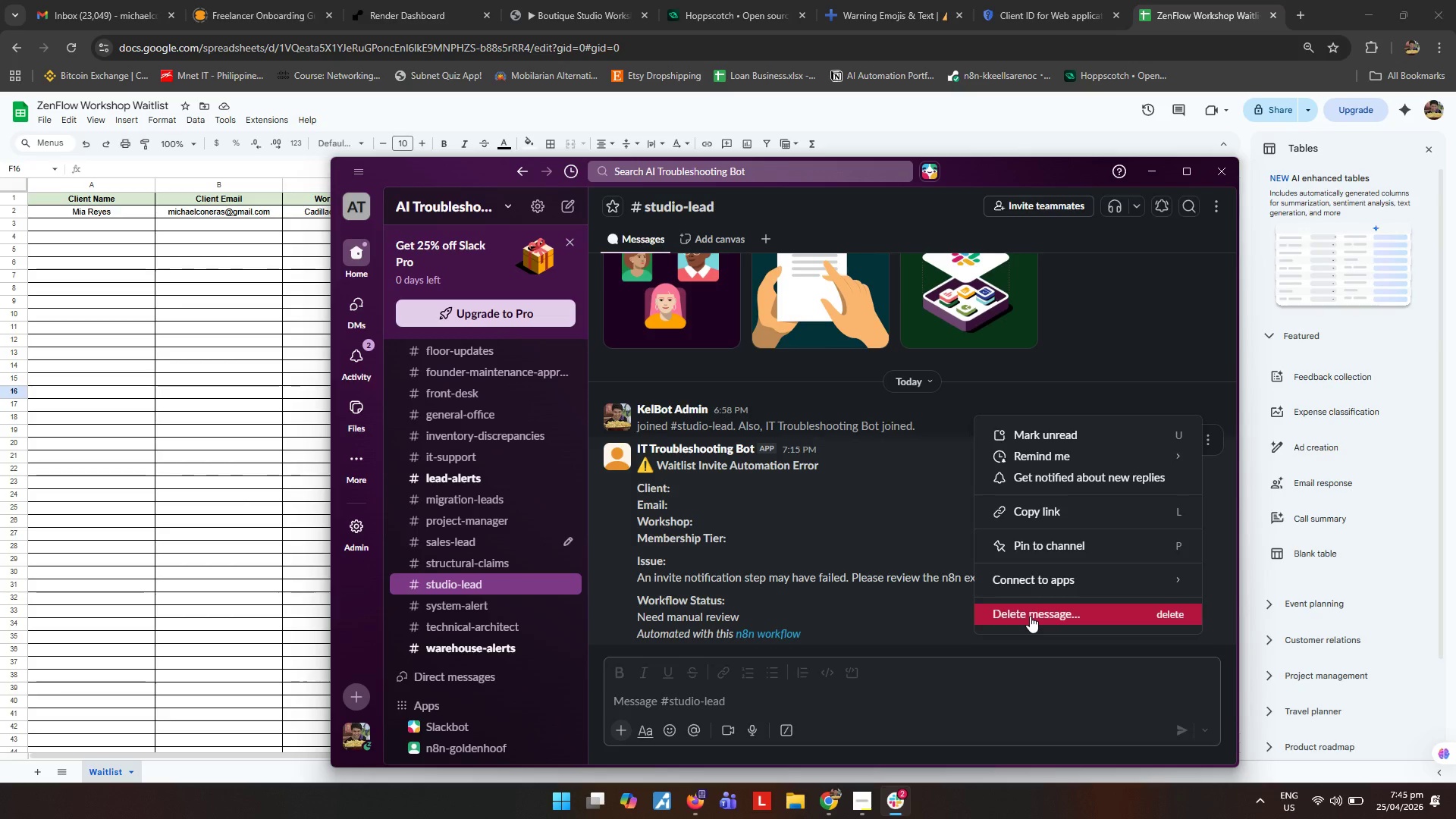 
left_click([1030, 616])
 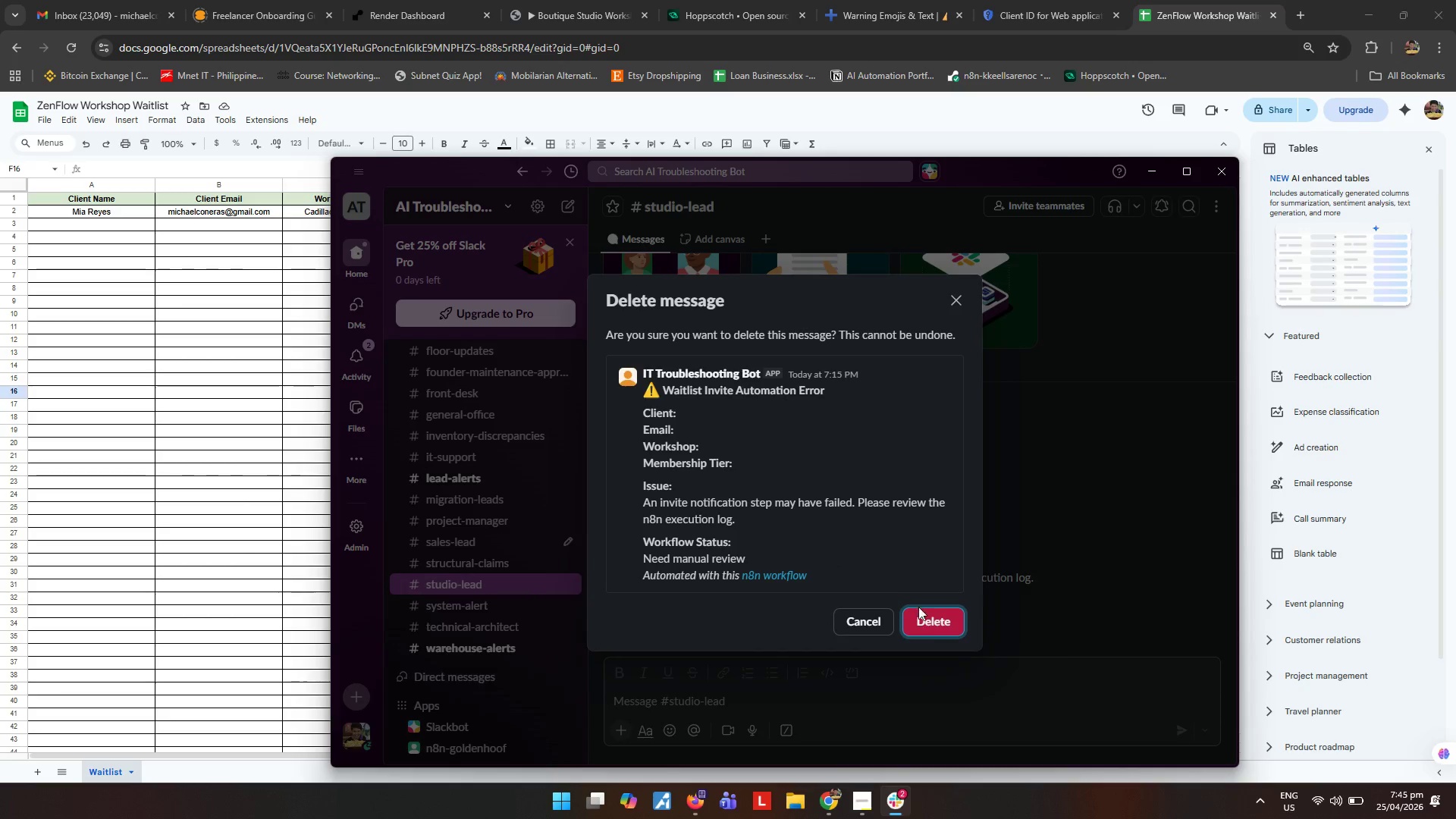 
left_click([928, 620])
 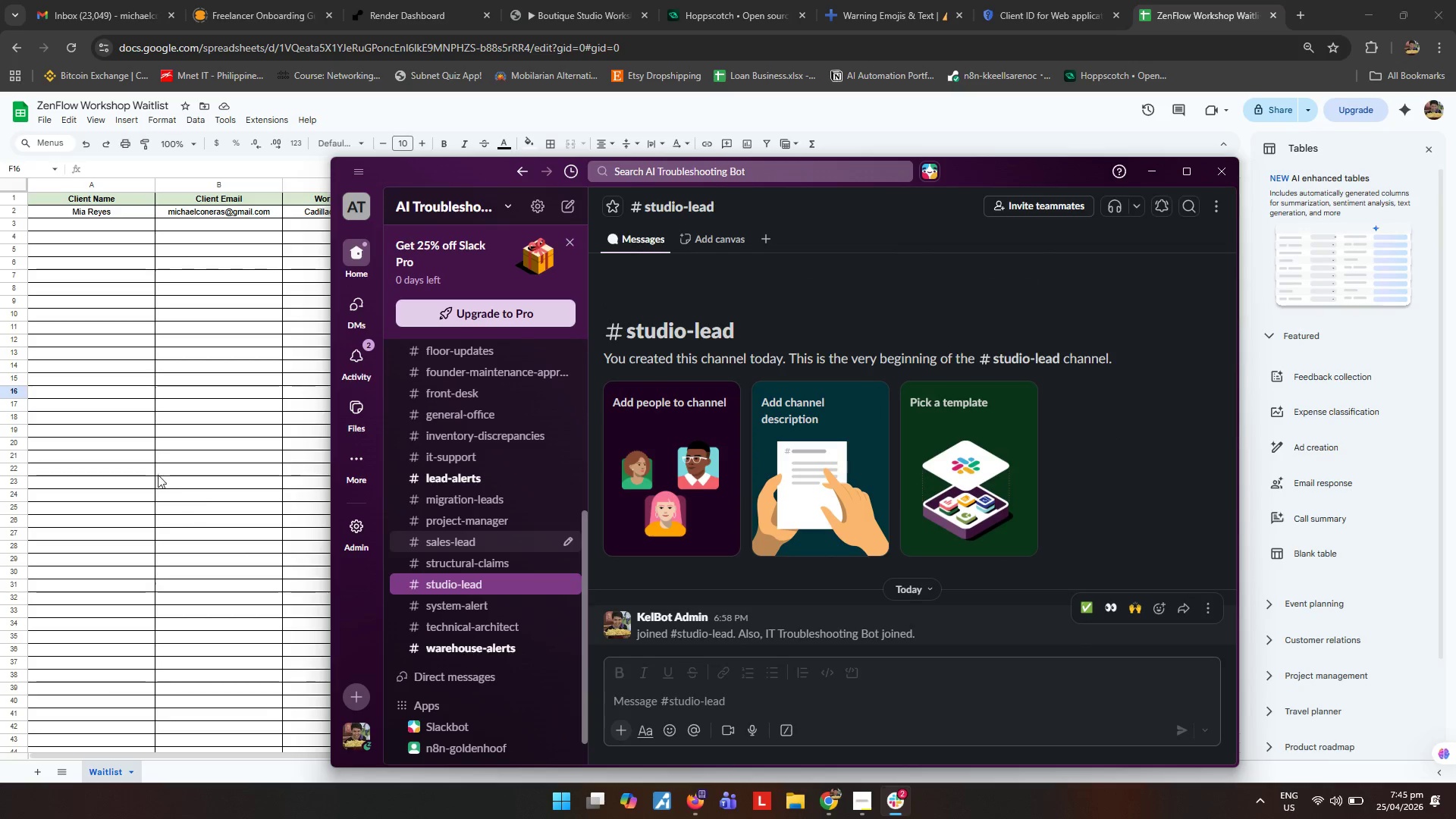 
left_click([162, 450])
 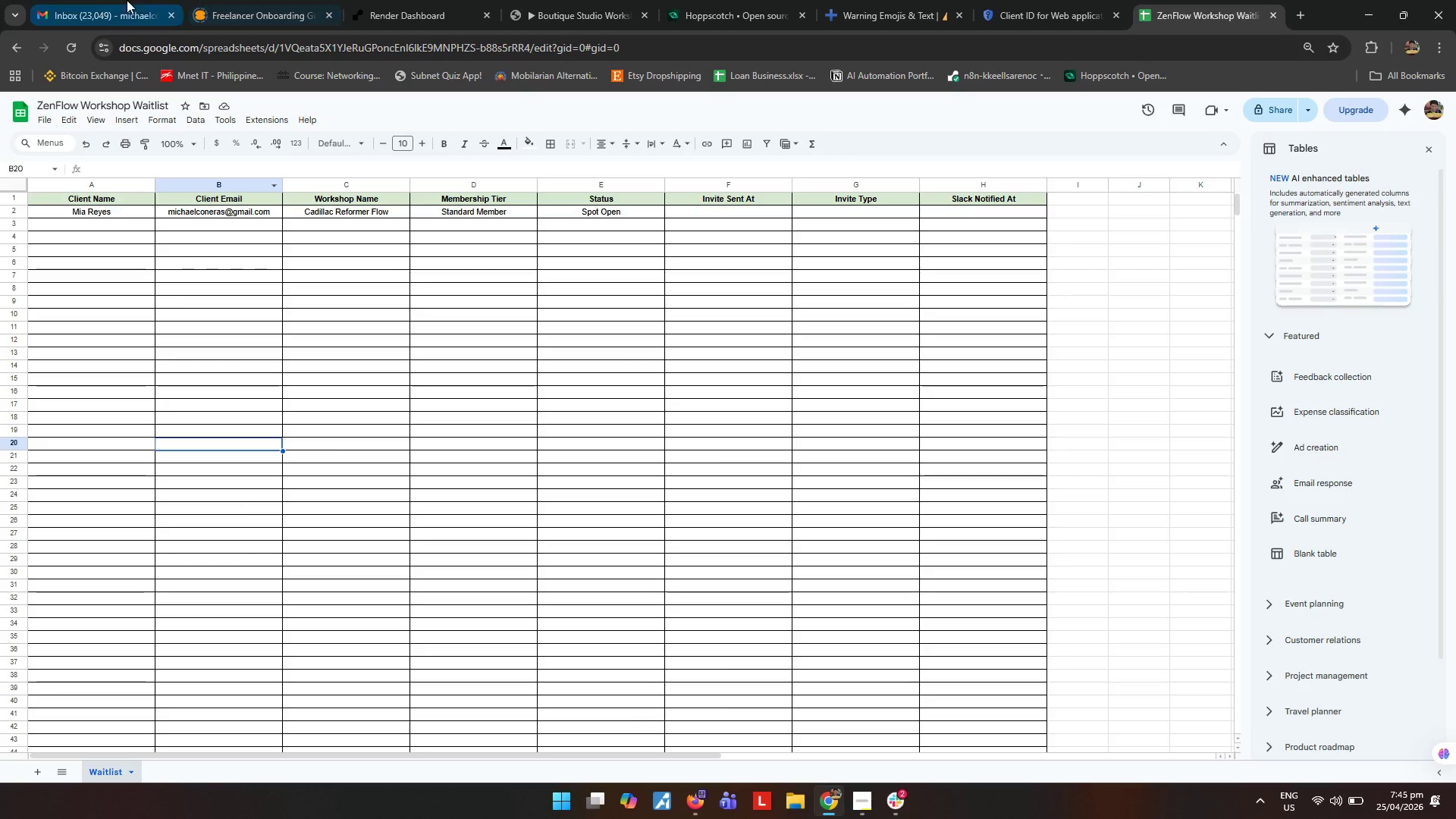 
left_click([103, 0])
 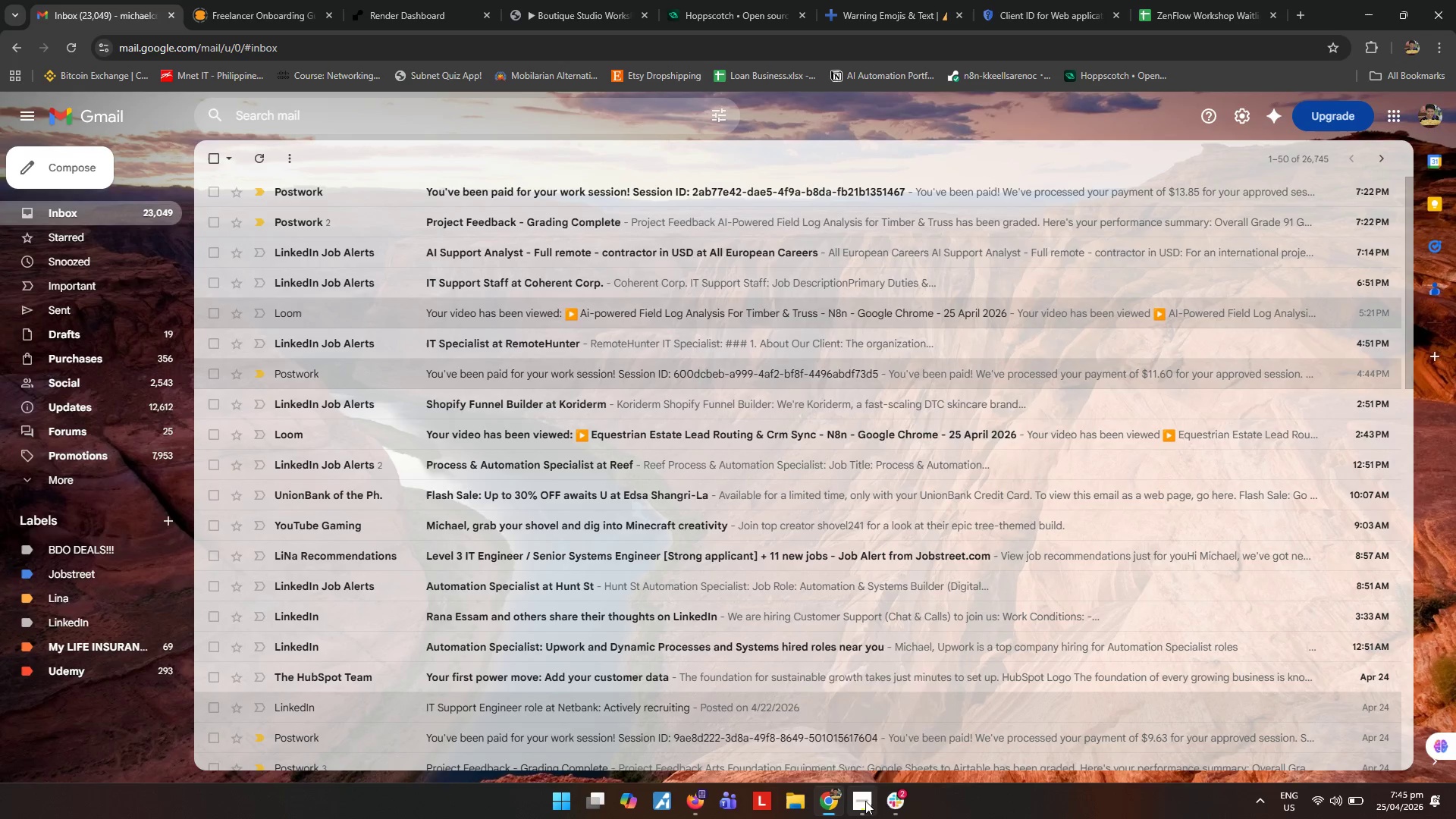 
left_click([876, 802])